 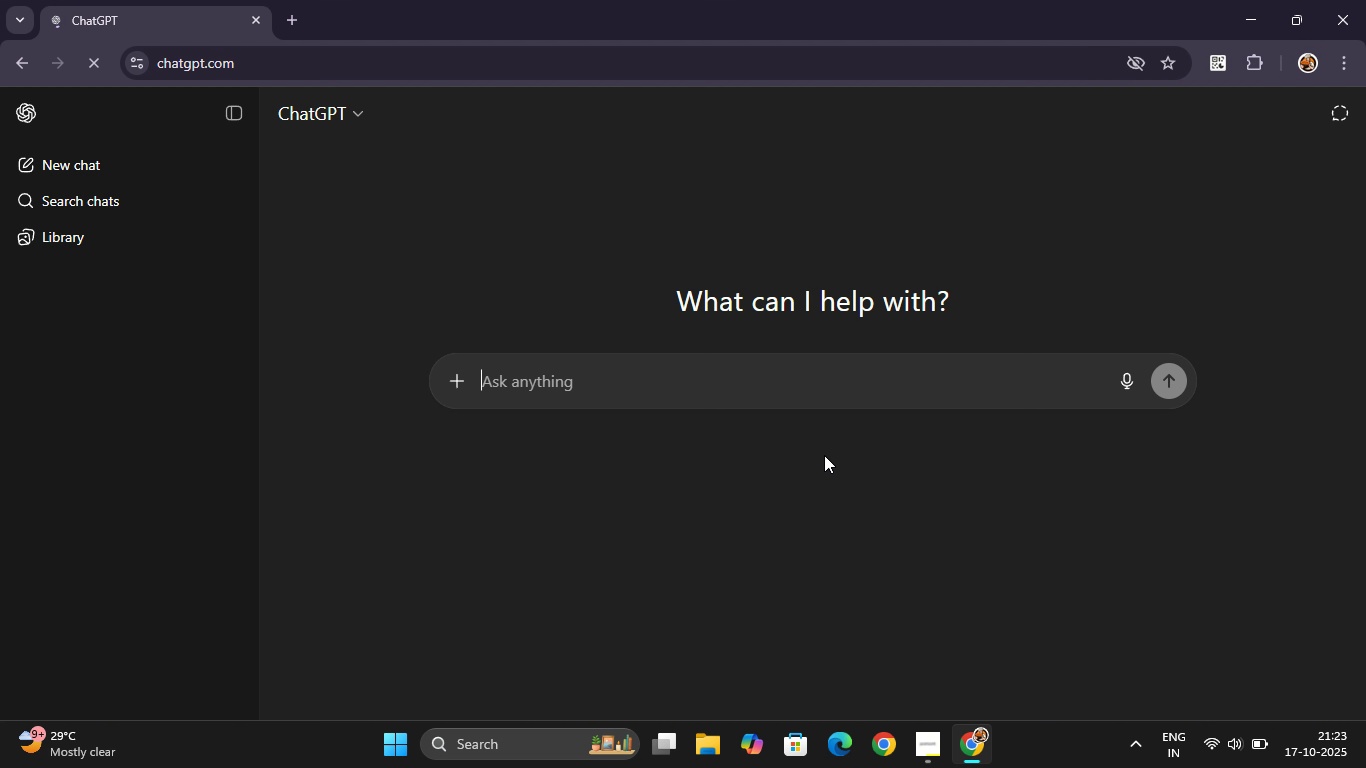 
left_click([563, 388])
 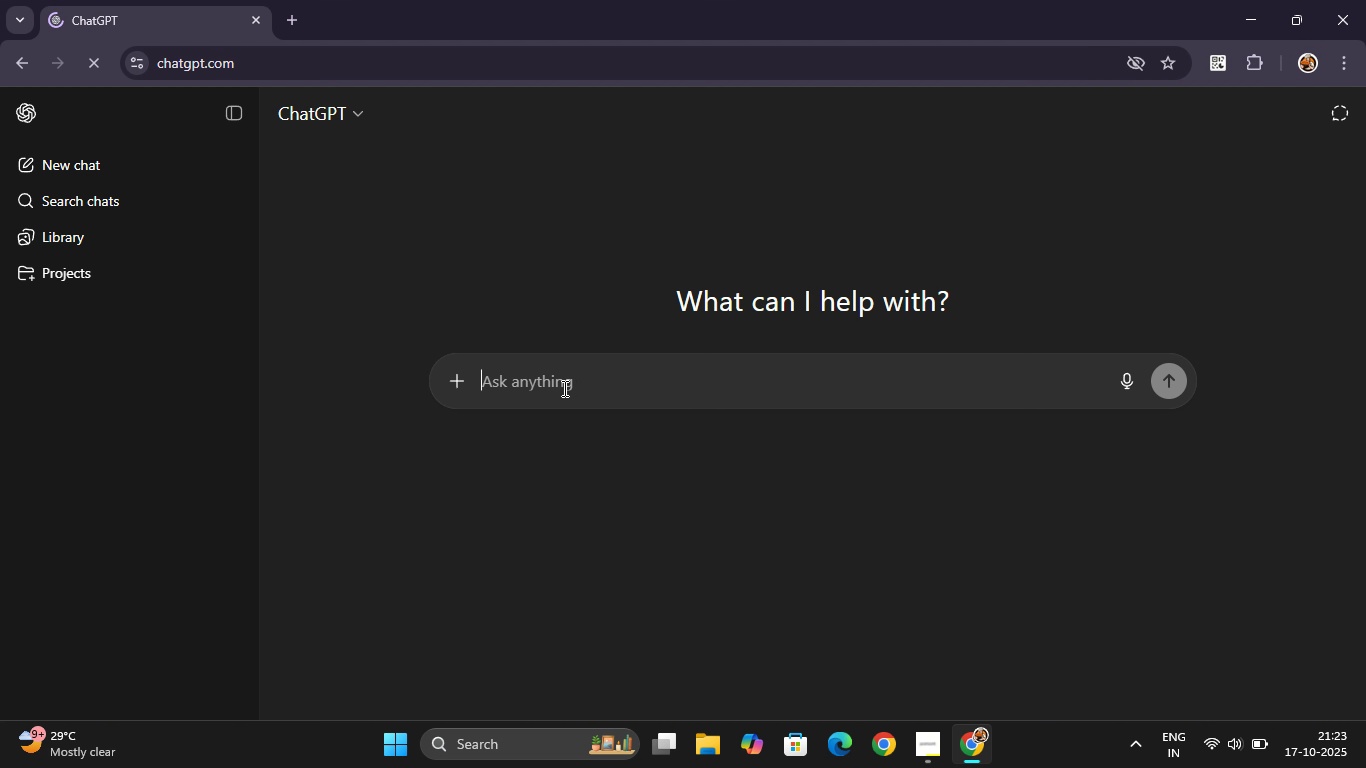 
type(generate 10 questions)
 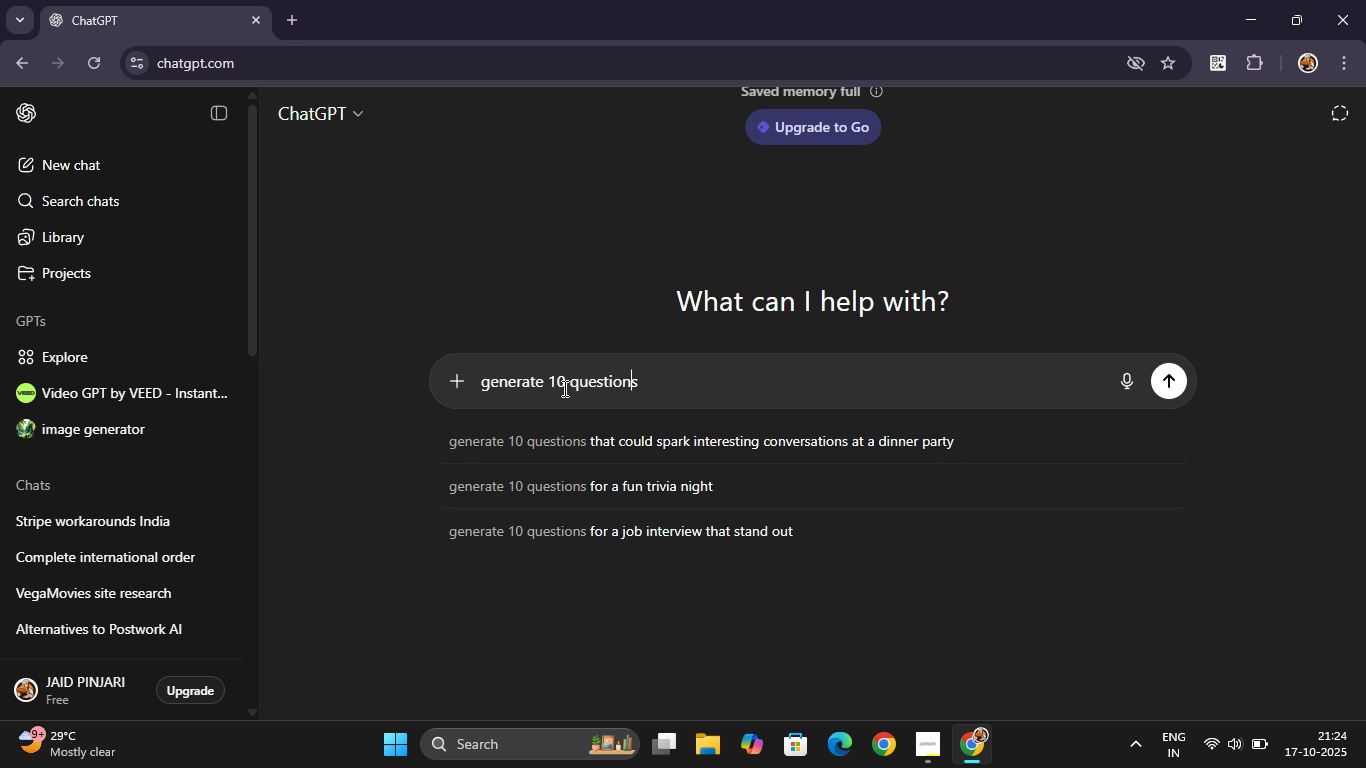 
hold_key(key=ArrowLeft, duration=0.42)
 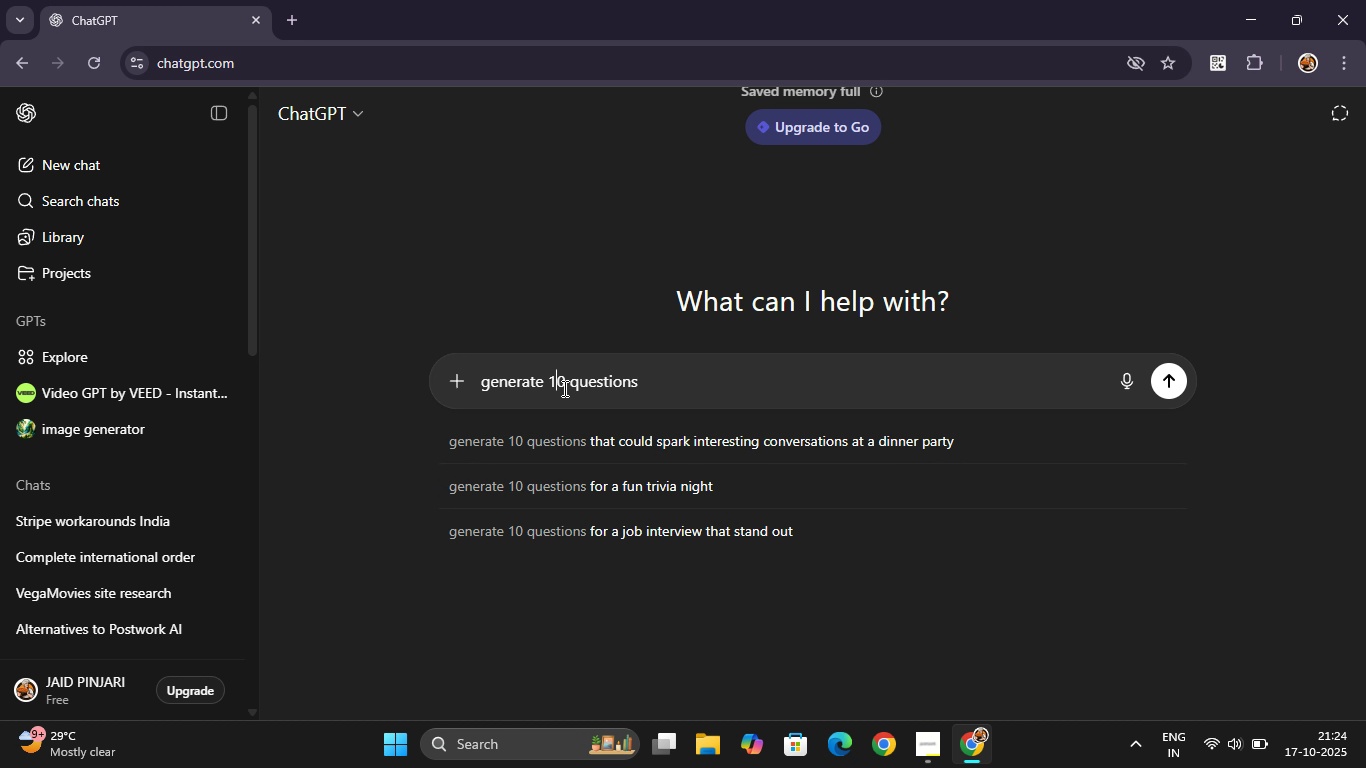 
key(ArrowRight)
 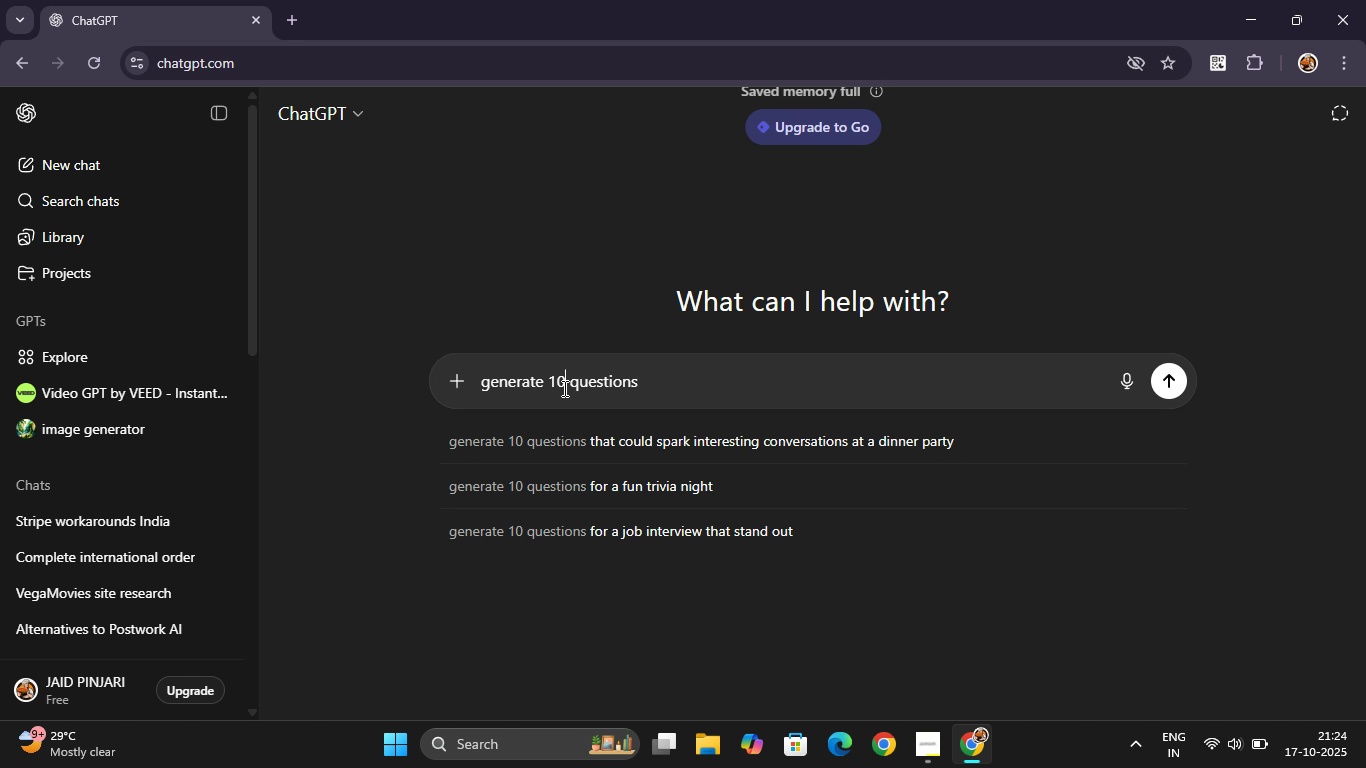 
key(ArrowRight)
 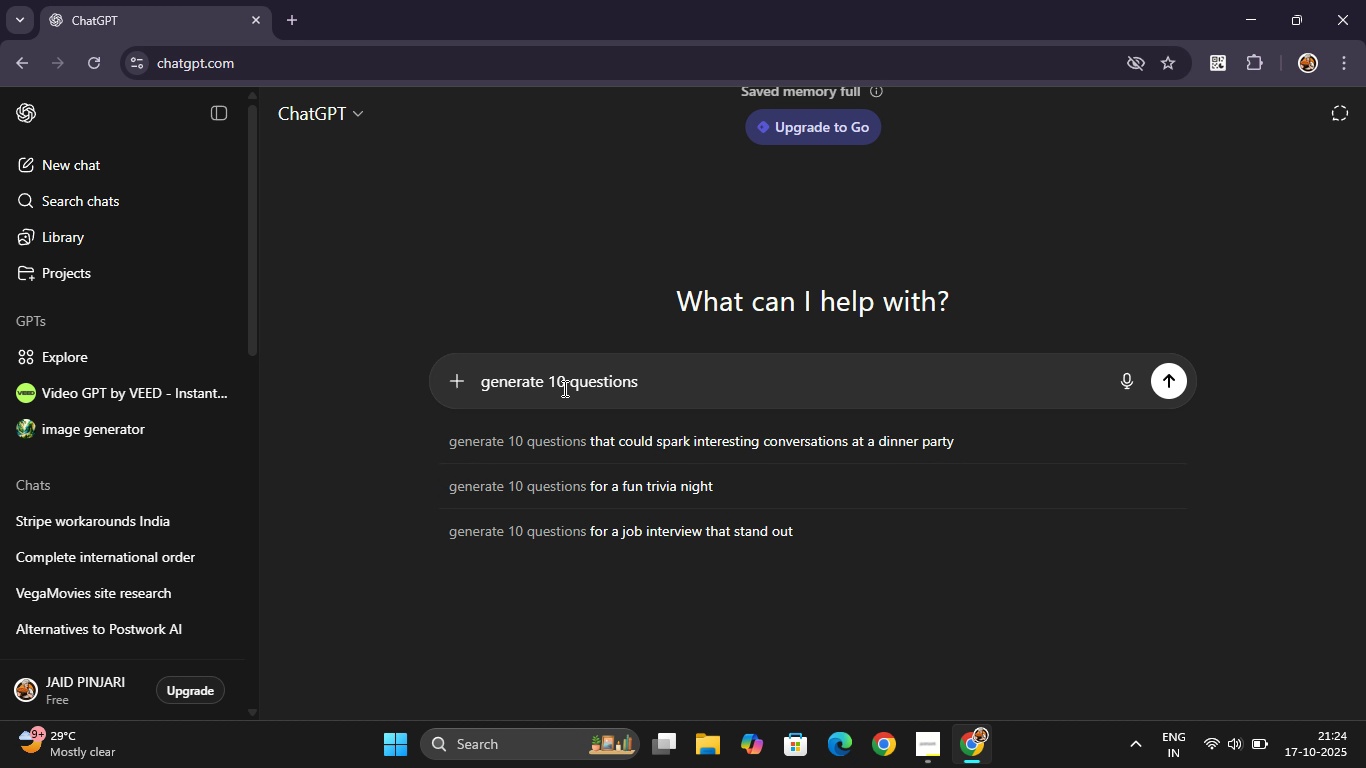 
type( multiple choice)
 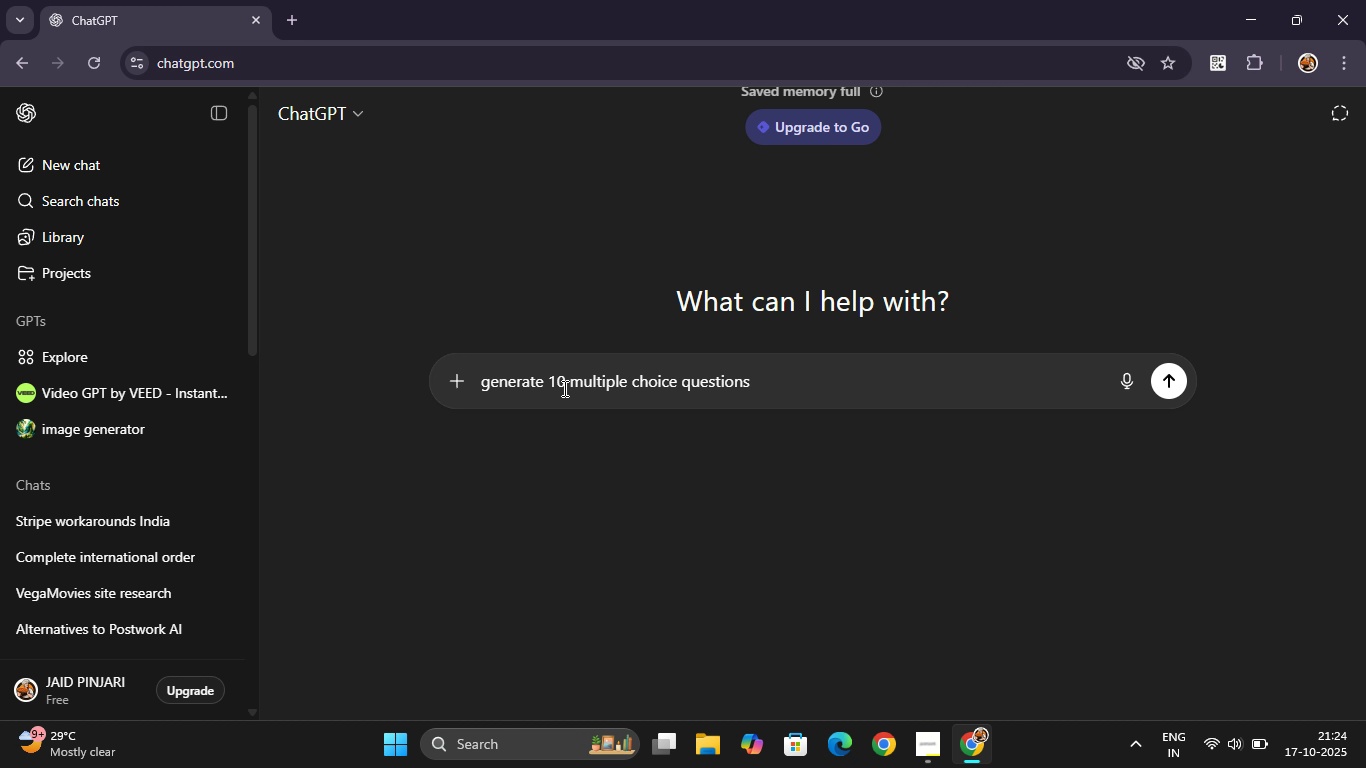 
hold_key(key=ArrowRight, duration=0.44)
 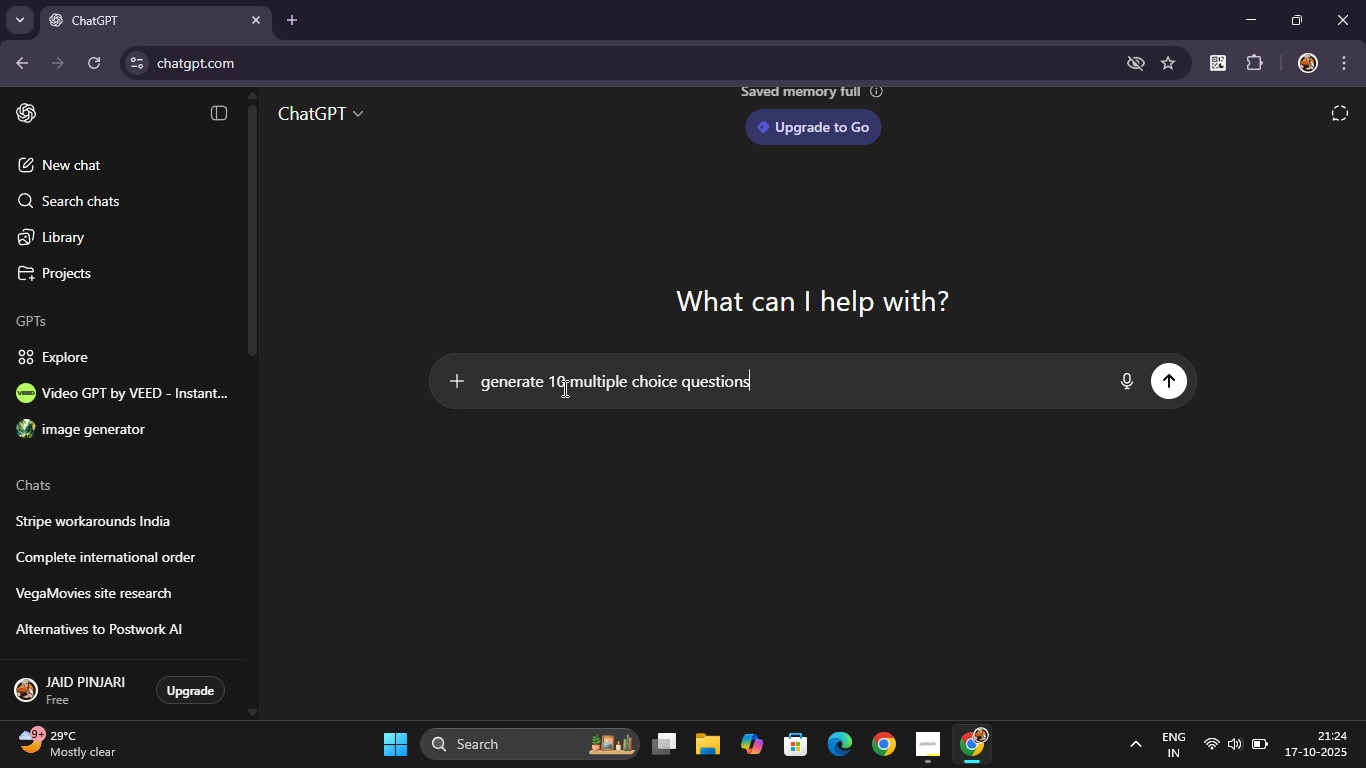 
wait(5.46)
 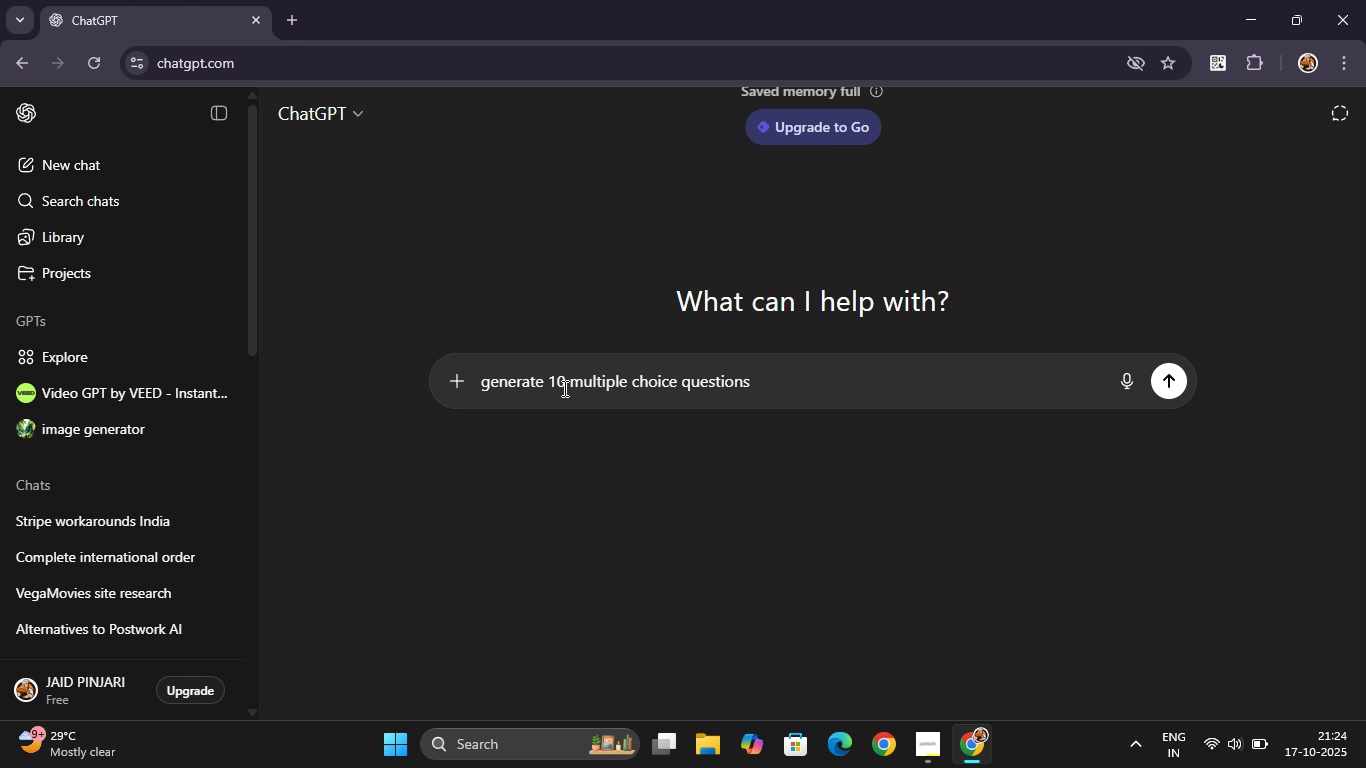 
left_click([945, 767])